 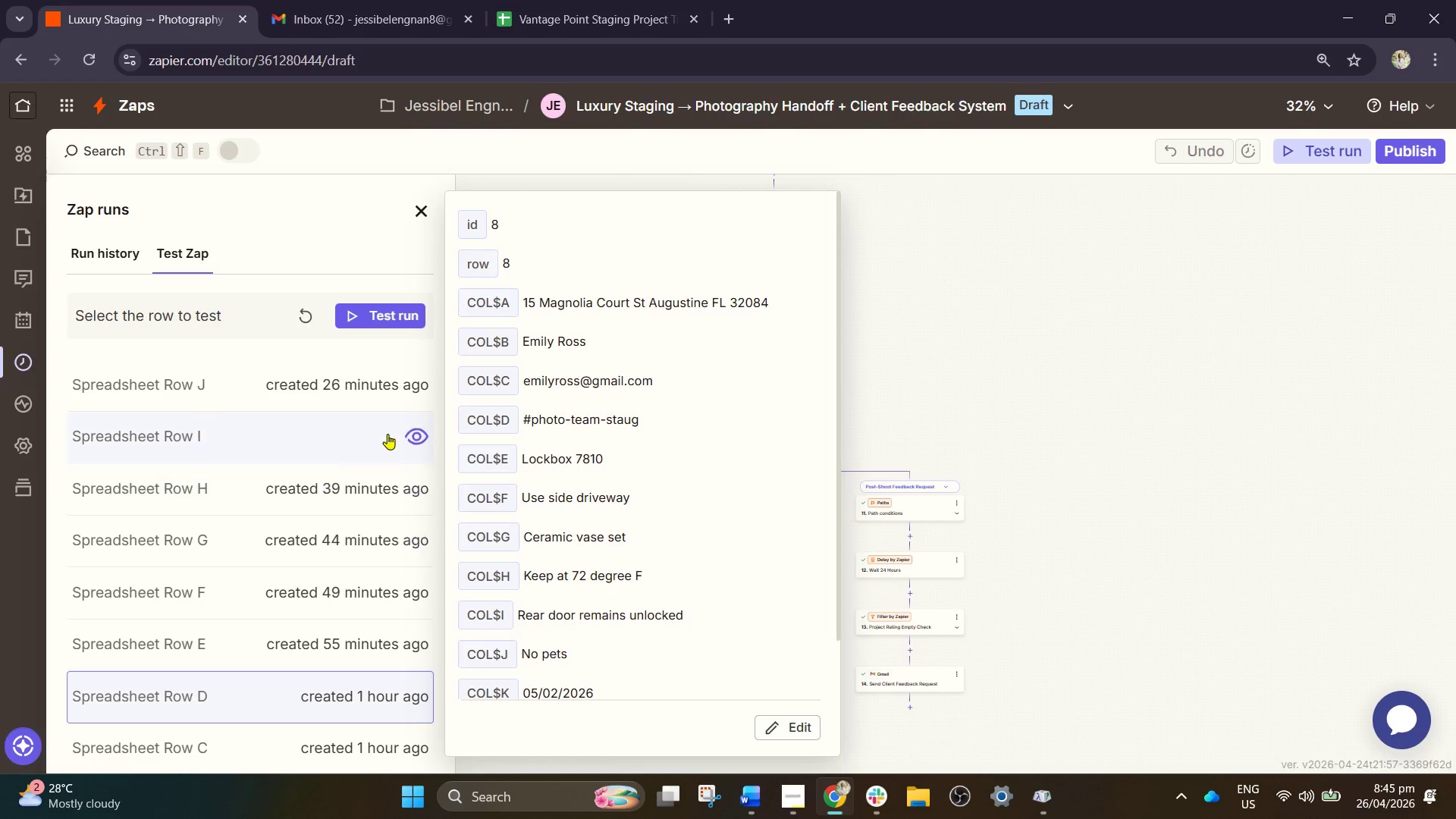 
left_click([329, 647])
 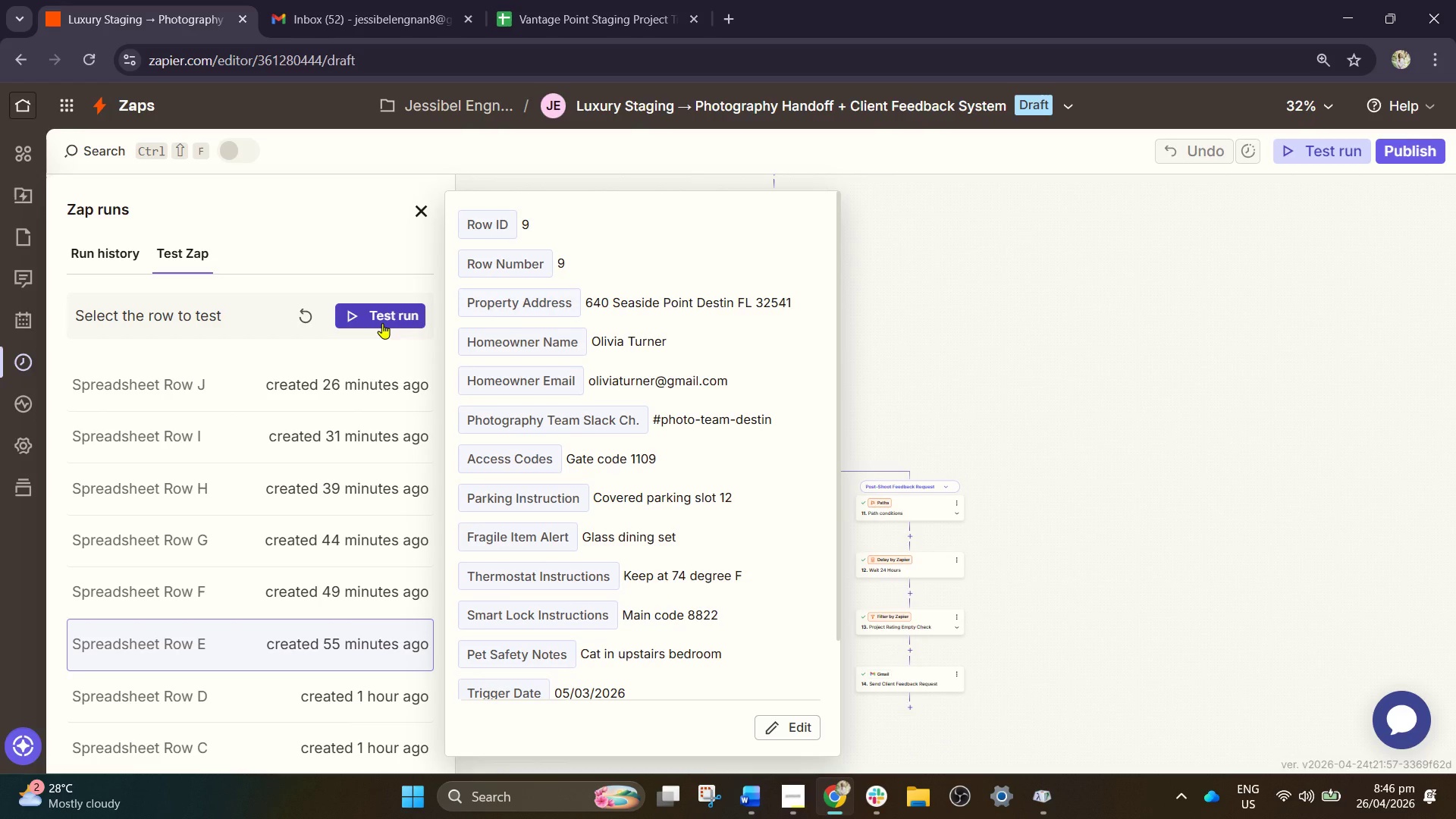 
left_click([382, 323])
 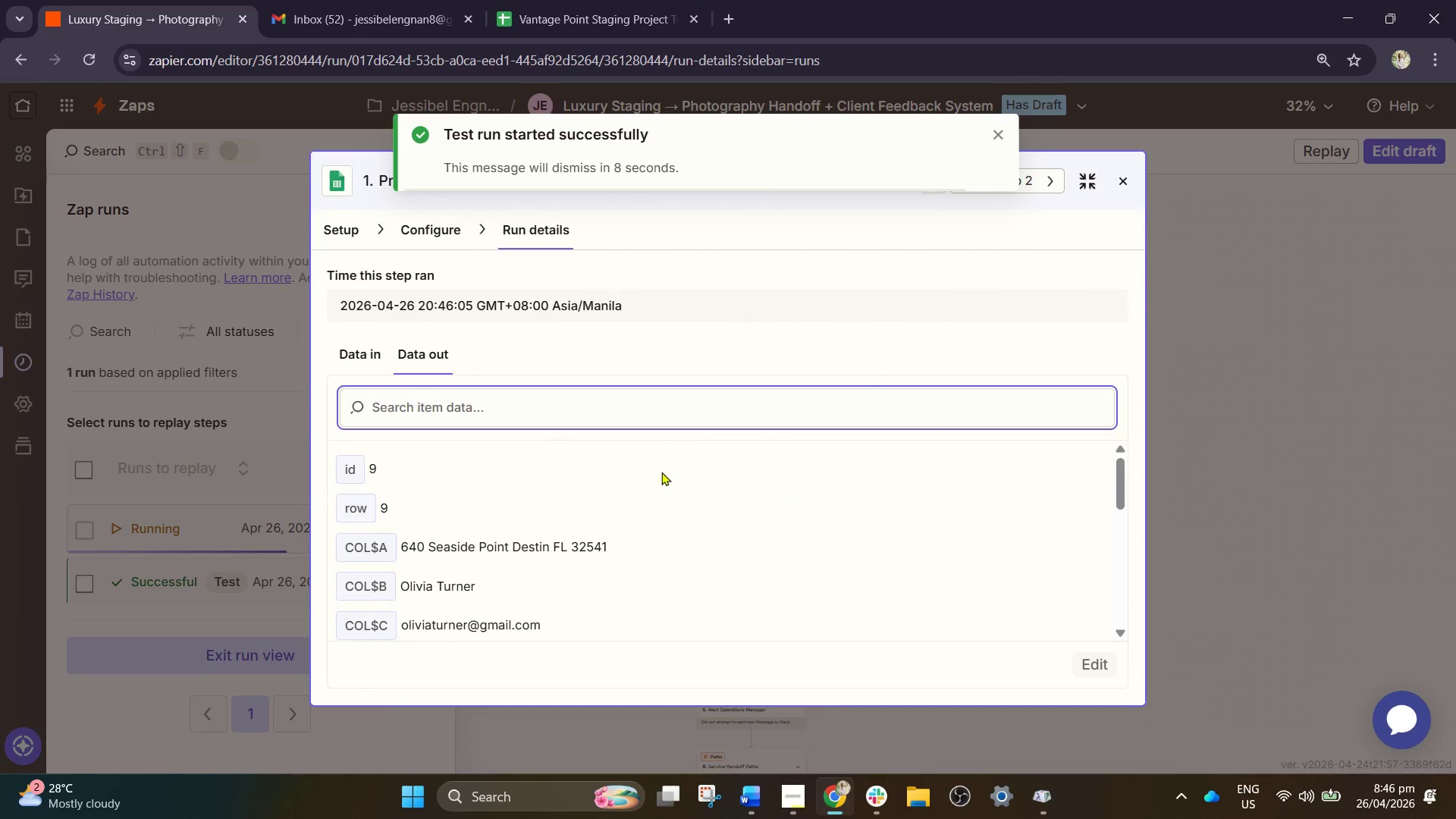 
wait(5.8)
 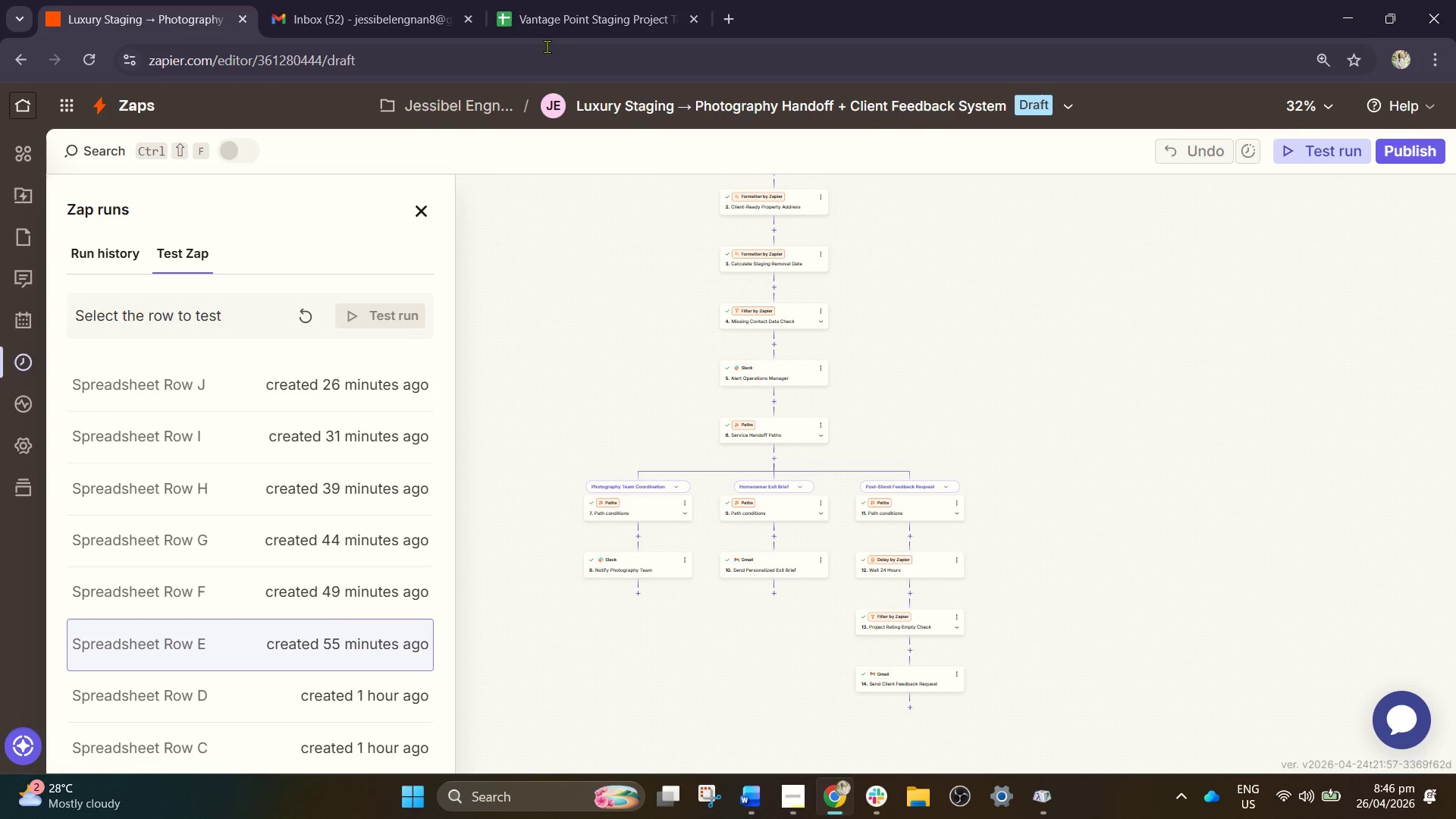 
left_click([1124, 177])
 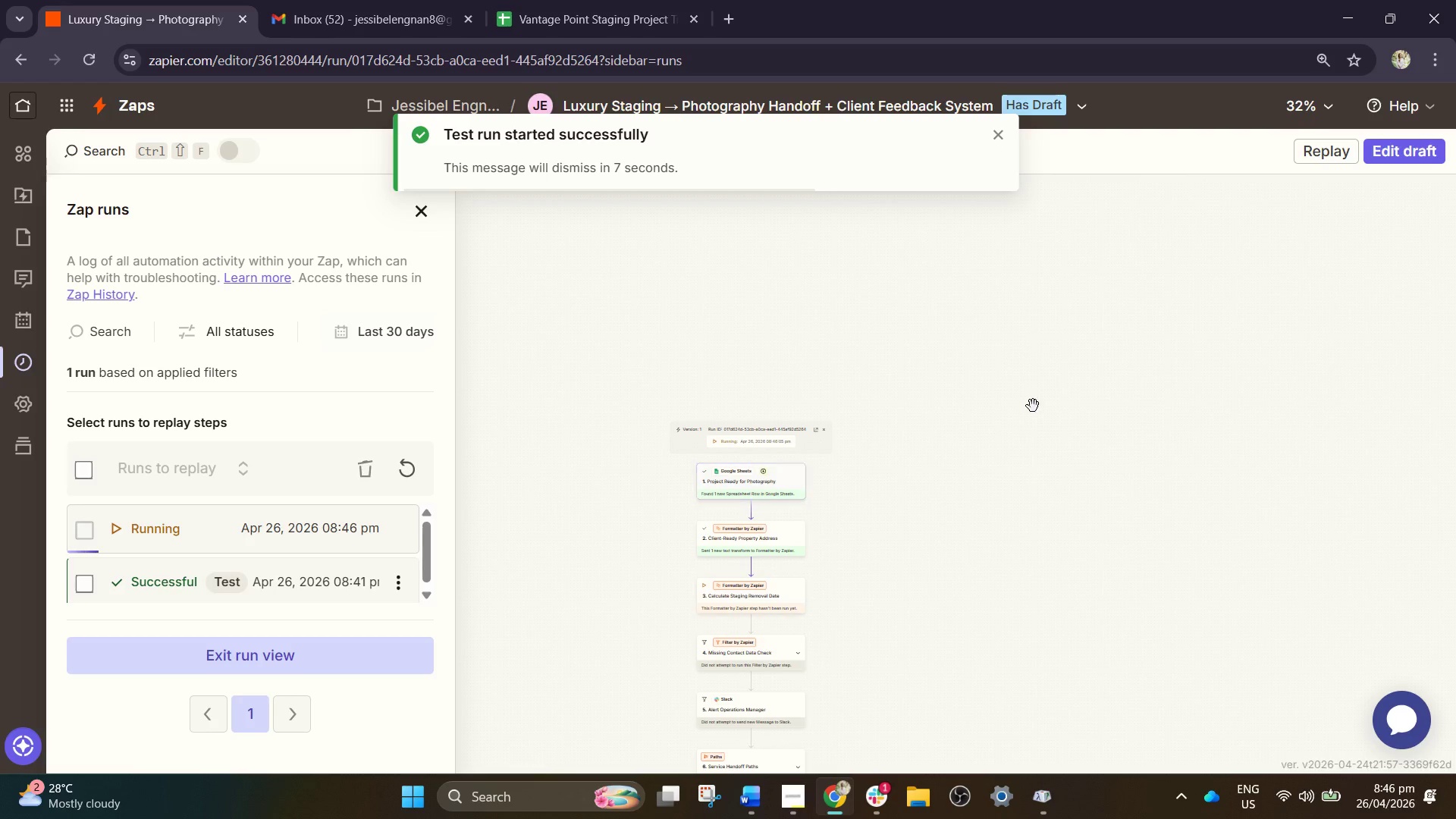 
left_click_drag(start_coordinate=[1013, 476], to_coordinate=[993, 297])
 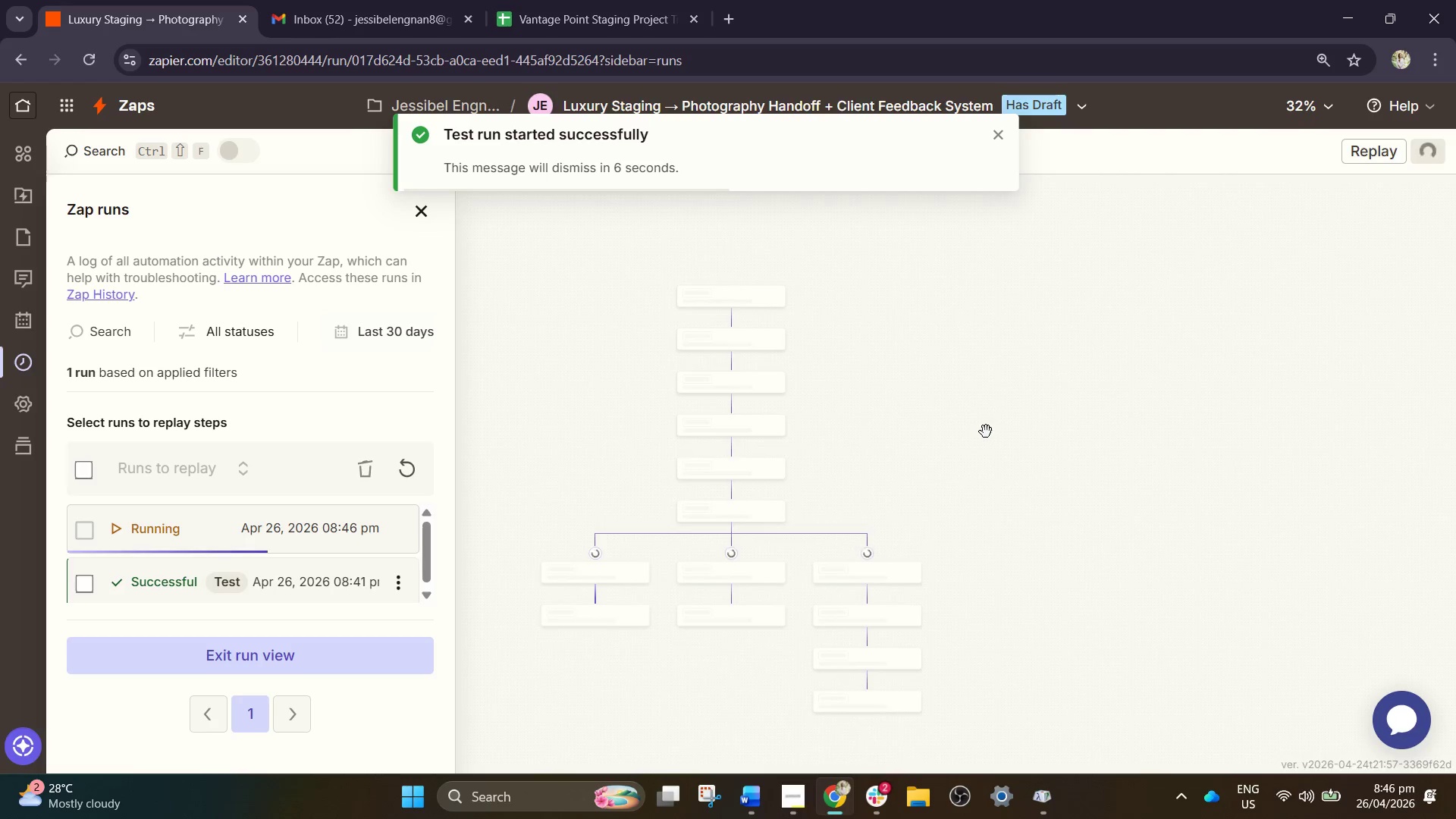 
left_click_drag(start_coordinate=[986, 431], to_coordinate=[981, 377])
 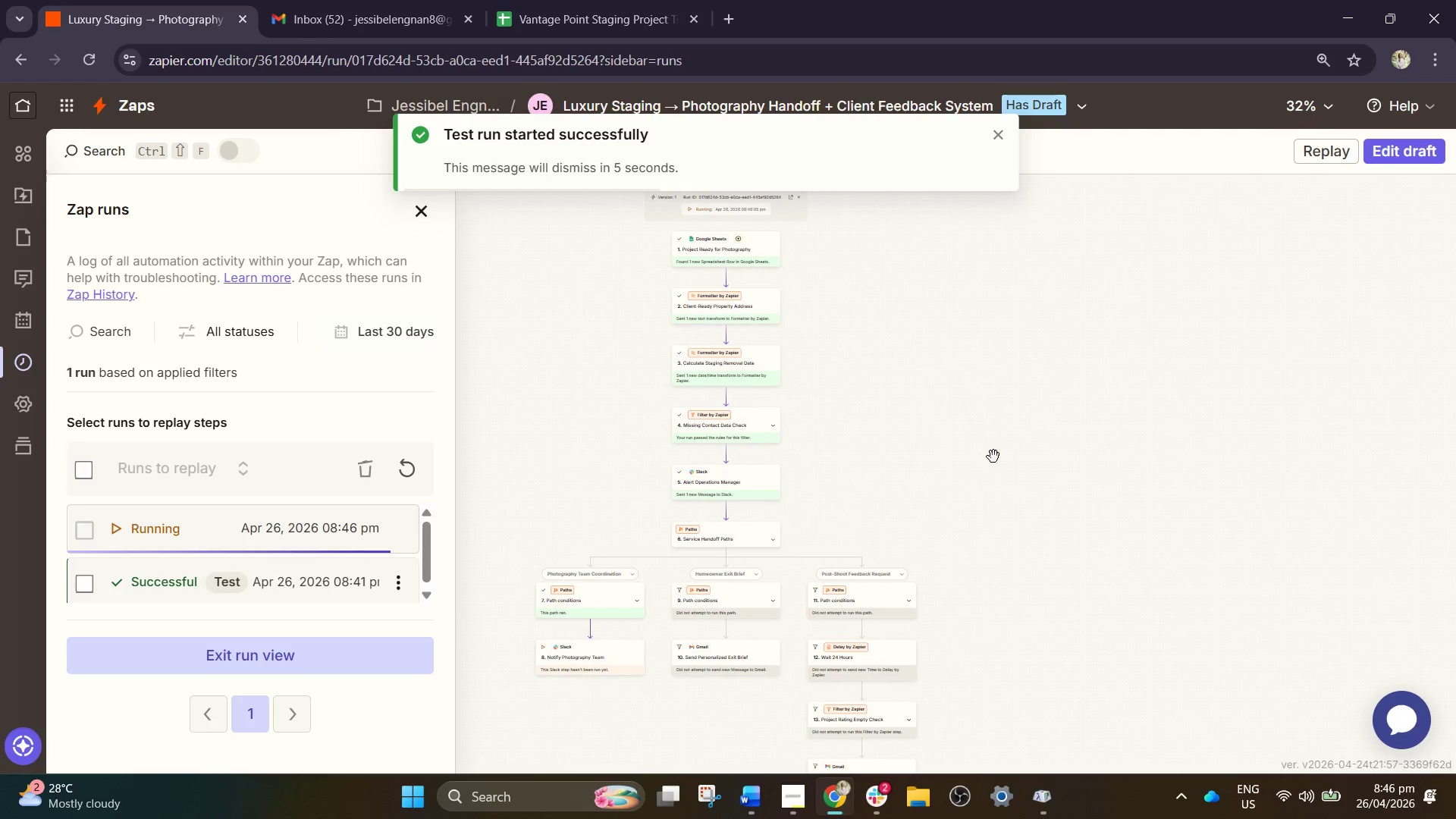 
left_click_drag(start_coordinate=[993, 461], to_coordinate=[957, 399])
 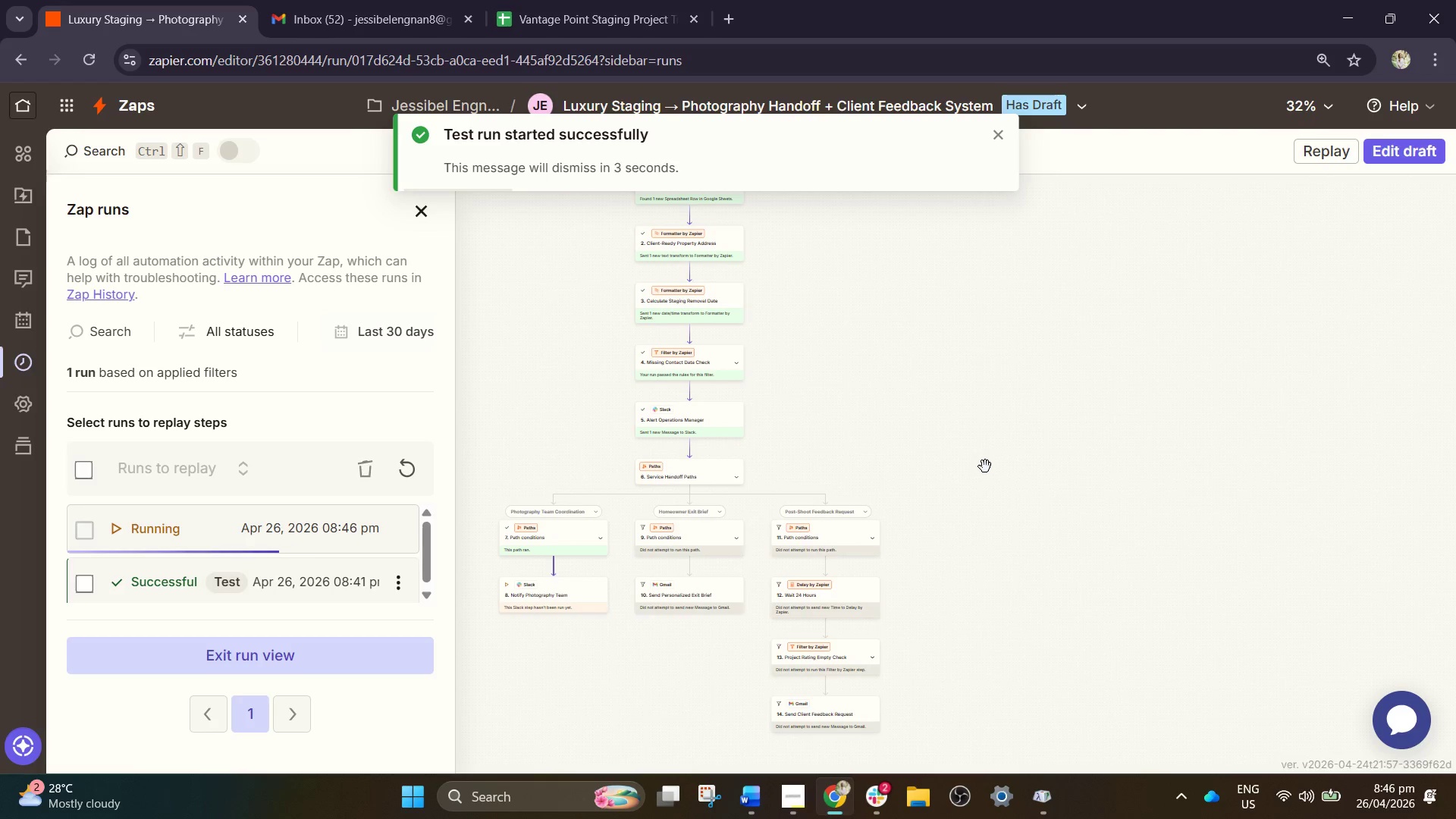 
left_click_drag(start_coordinate=[980, 468], to_coordinate=[946, 447])
 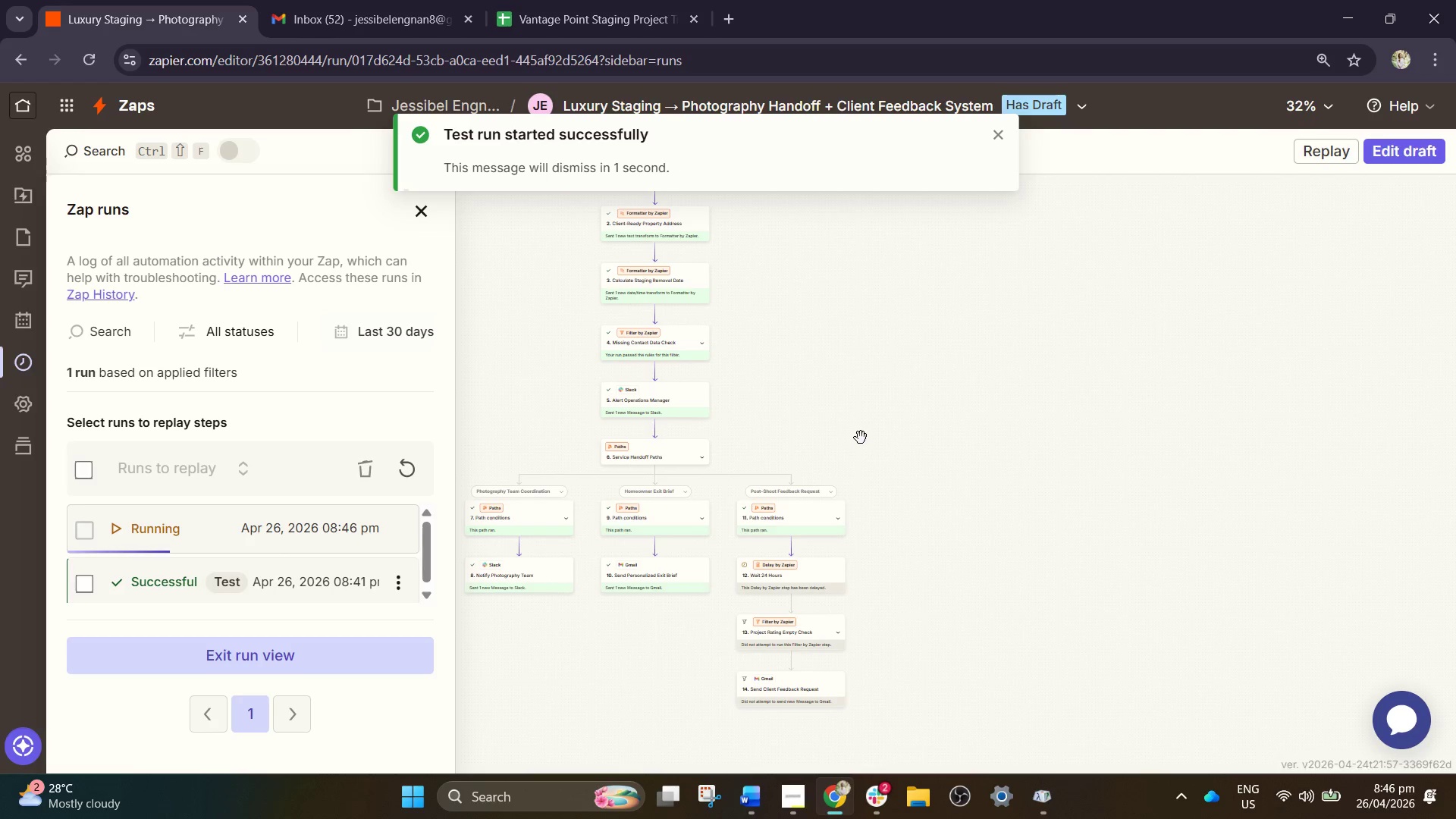 
left_click_drag(start_coordinate=[894, 450], to_coordinate=[890, 424])
 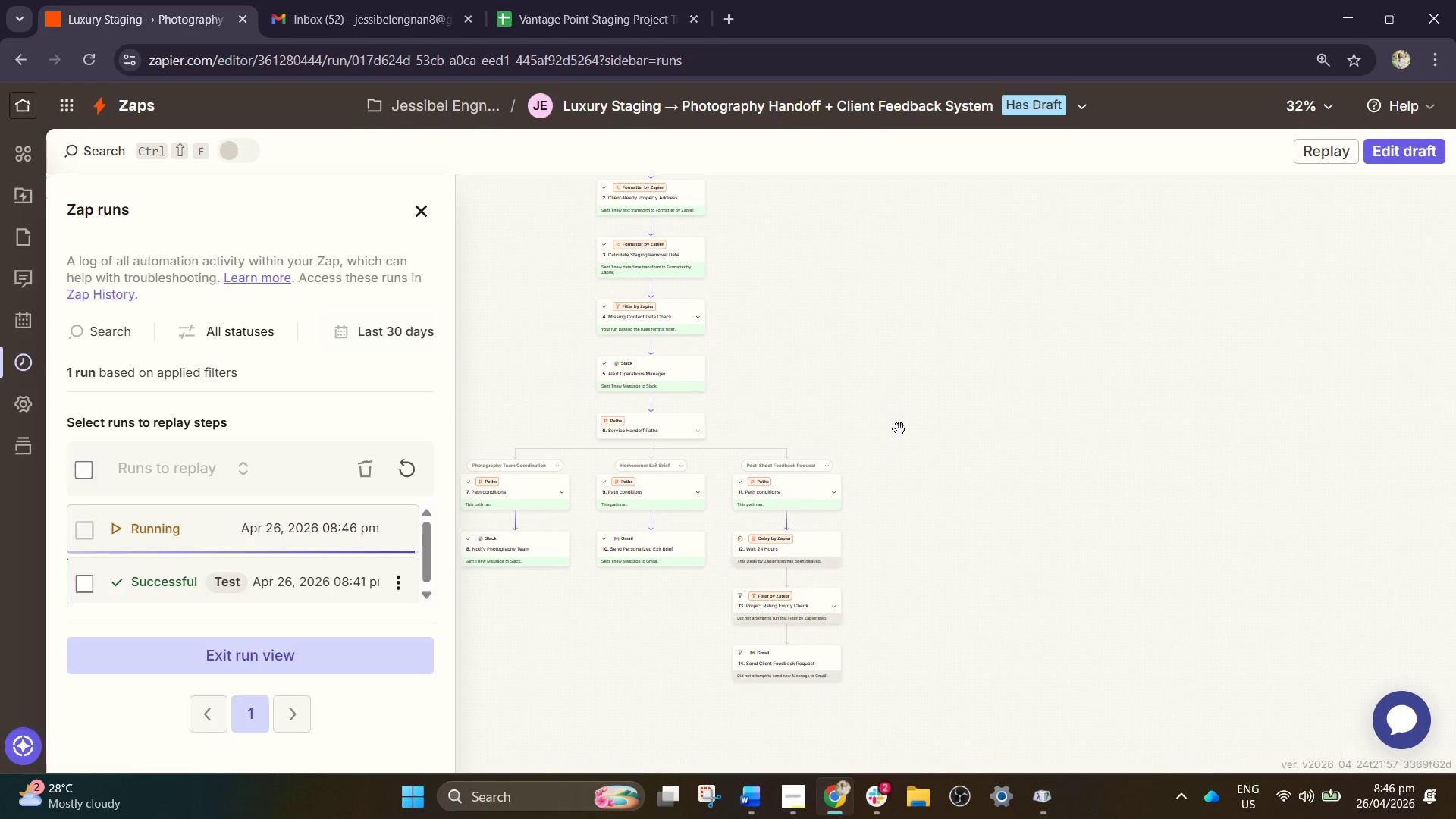 
left_click_drag(start_coordinate=[899, 430], to_coordinate=[941, 418])
 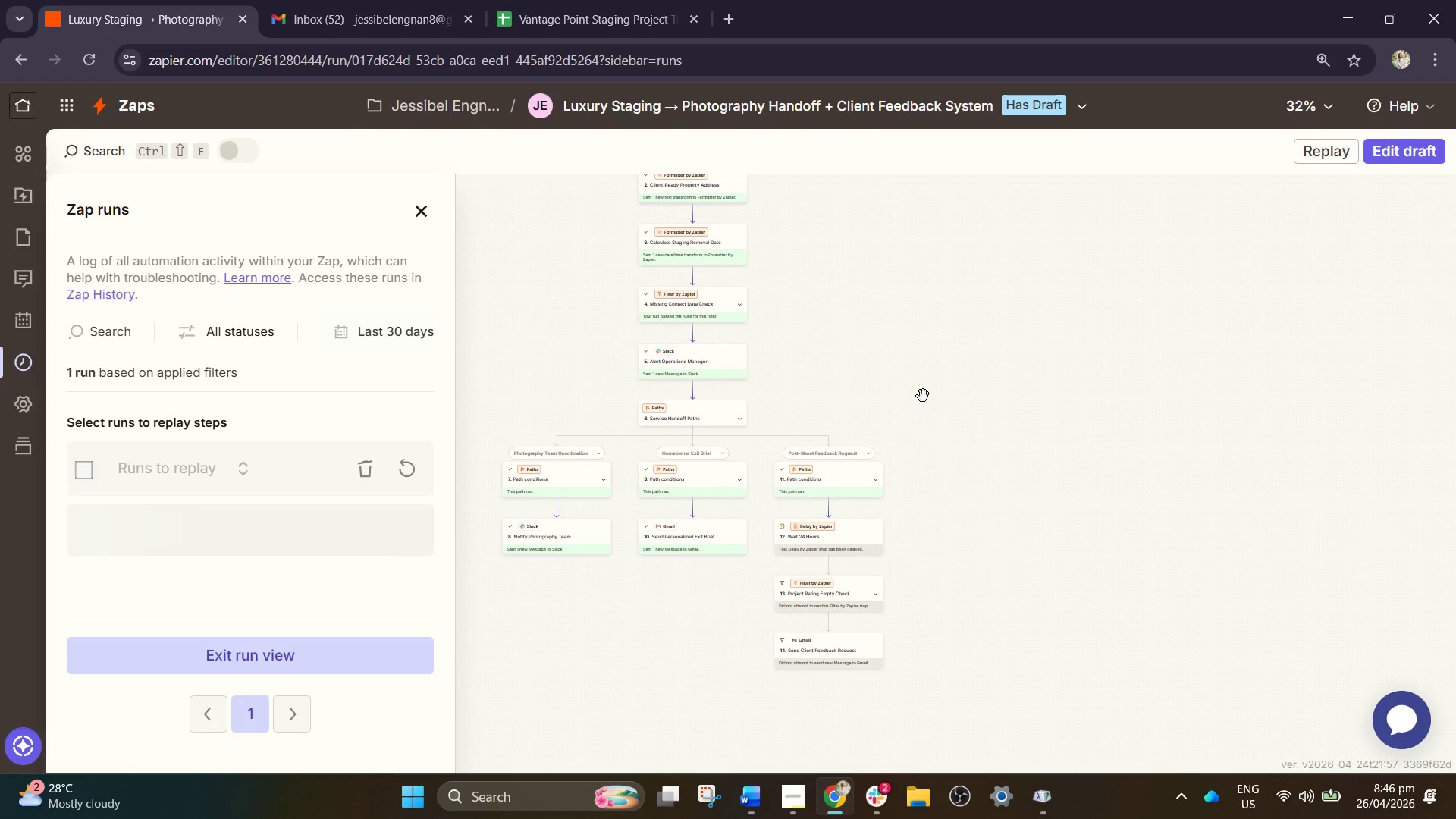 
left_click_drag(start_coordinate=[912, 380], to_coordinate=[933, 410])
 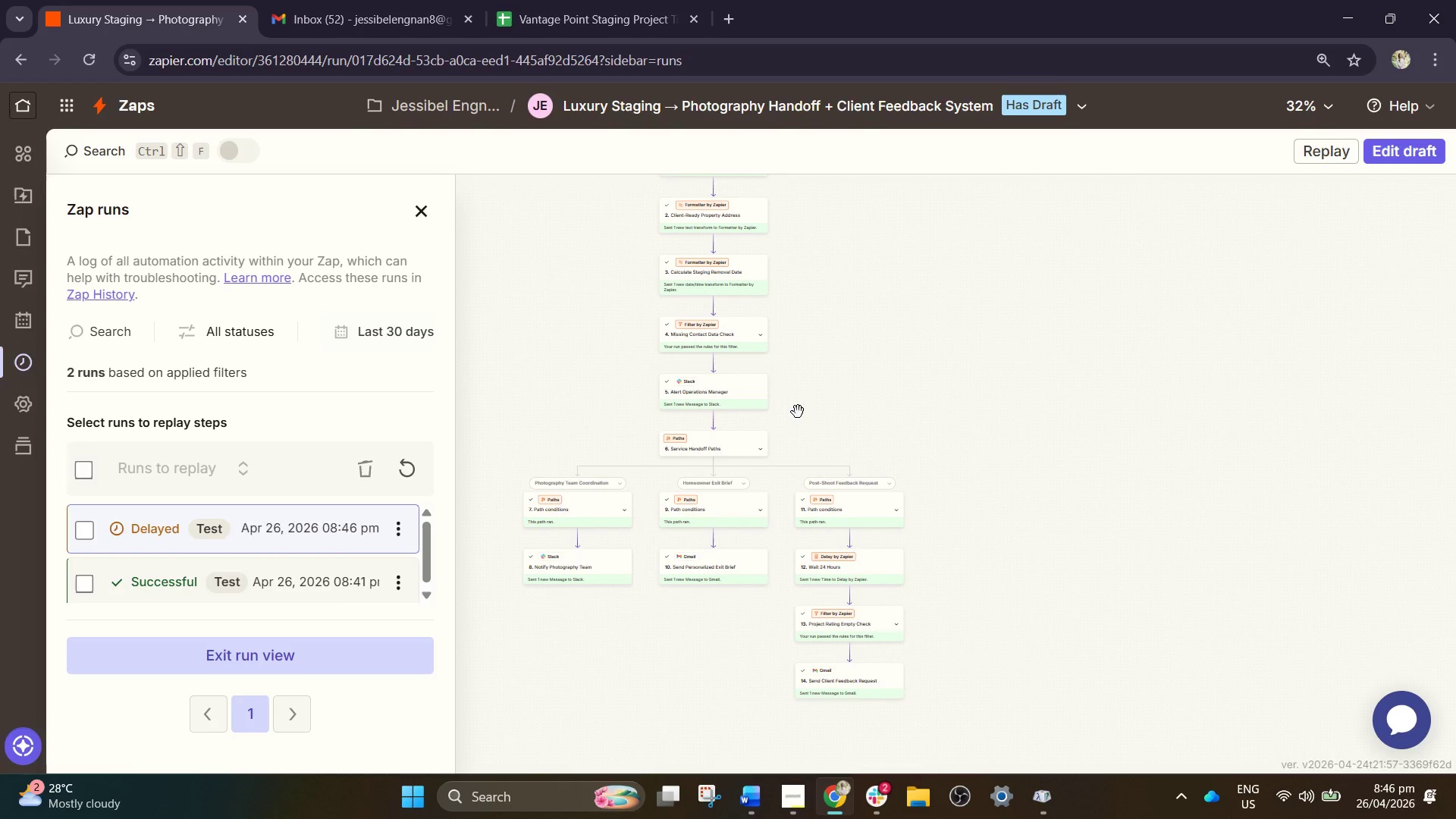 
left_click_drag(start_coordinate=[977, 419], to_coordinate=[993, 459])
 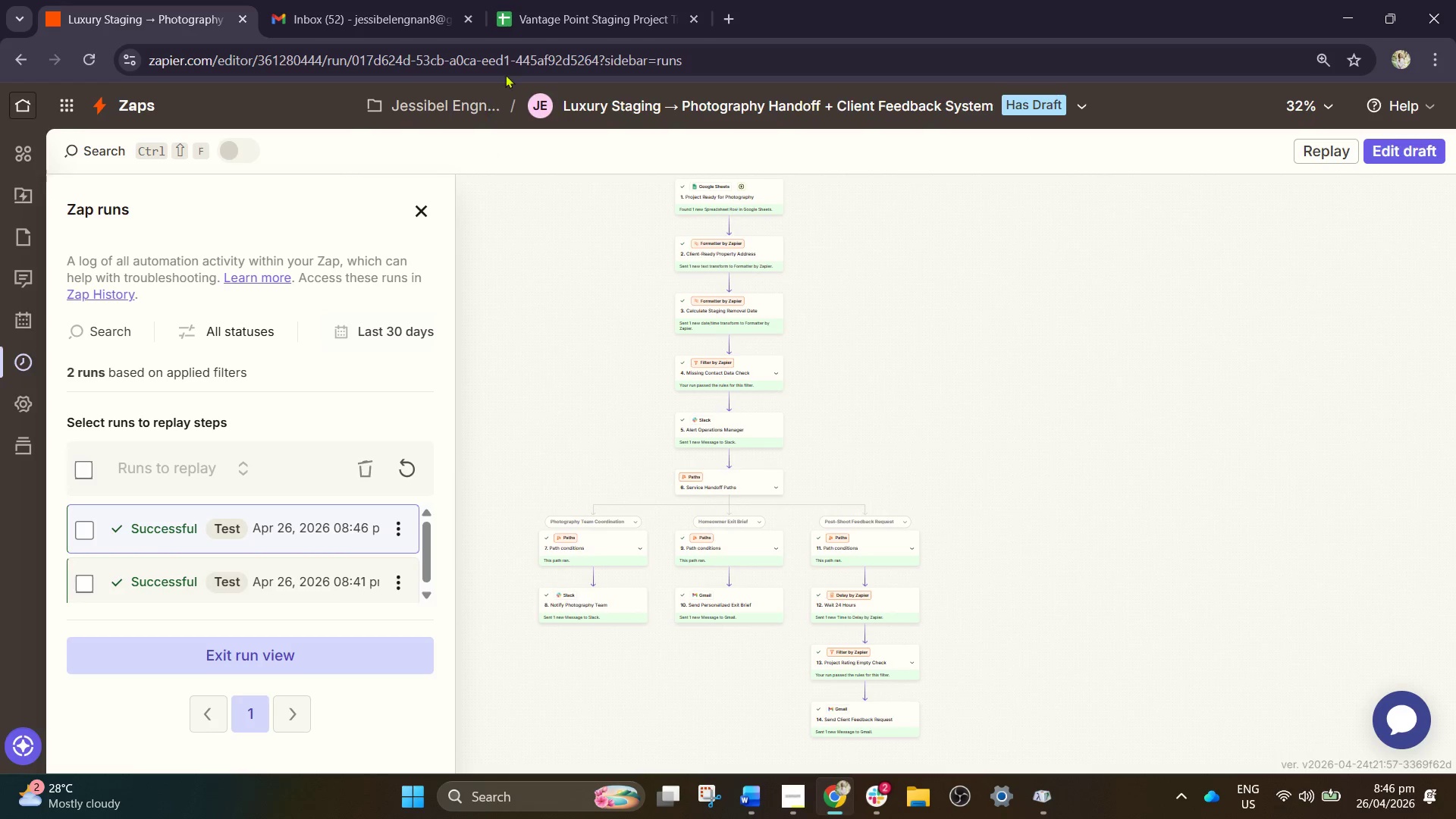 
left_click([557, 0])
 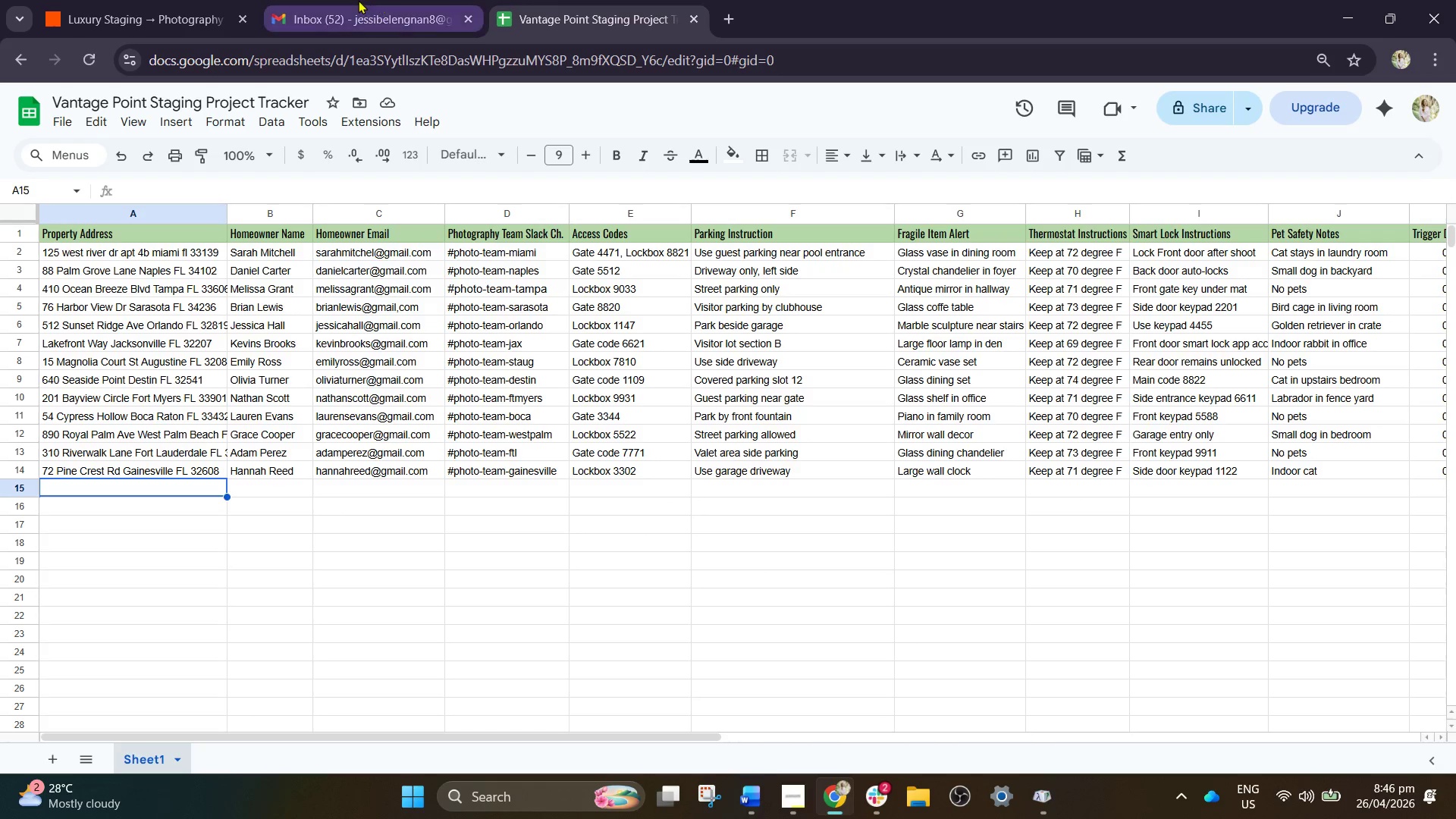 
left_click([356, 0])
 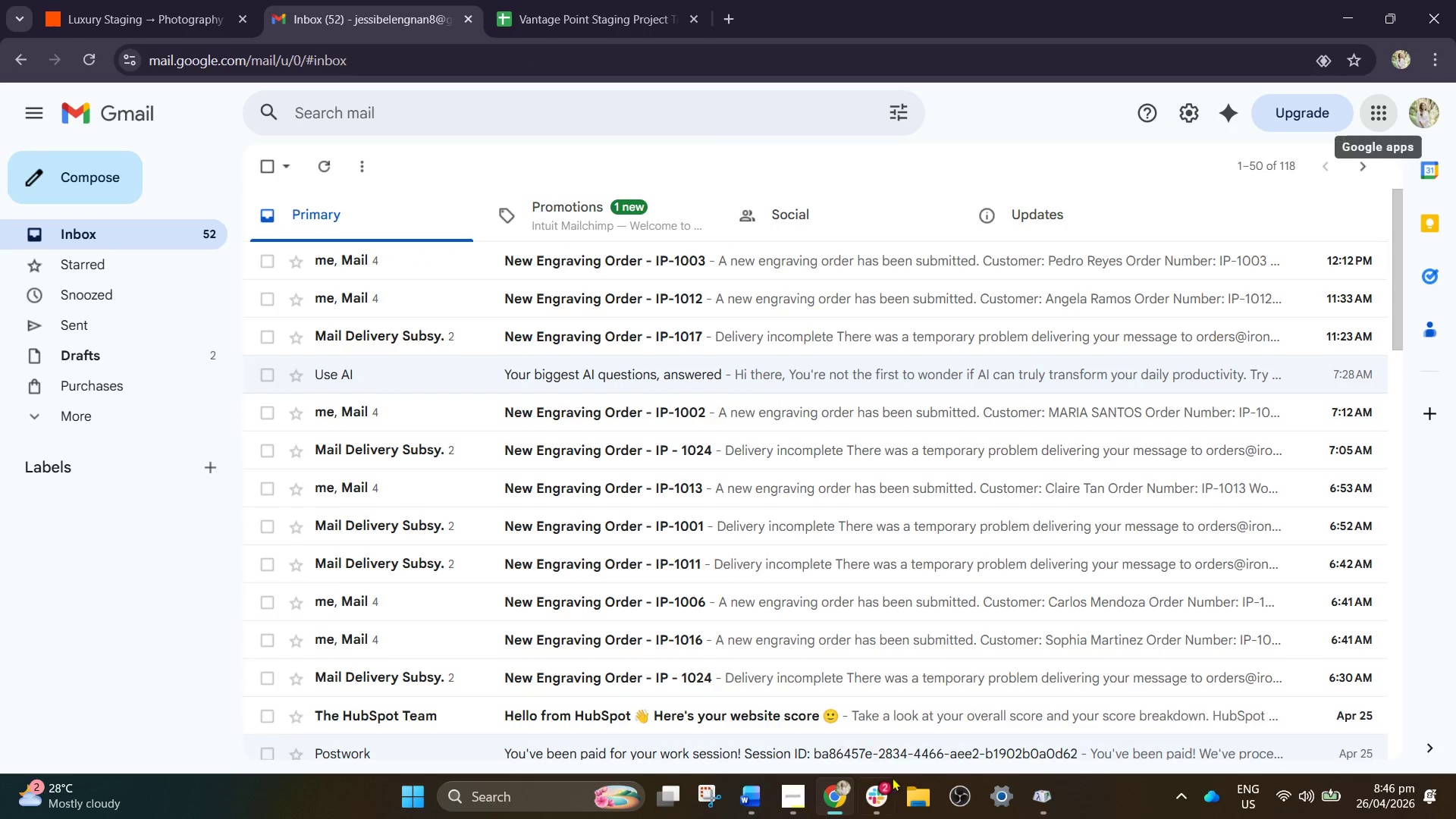 
left_click([874, 798])
 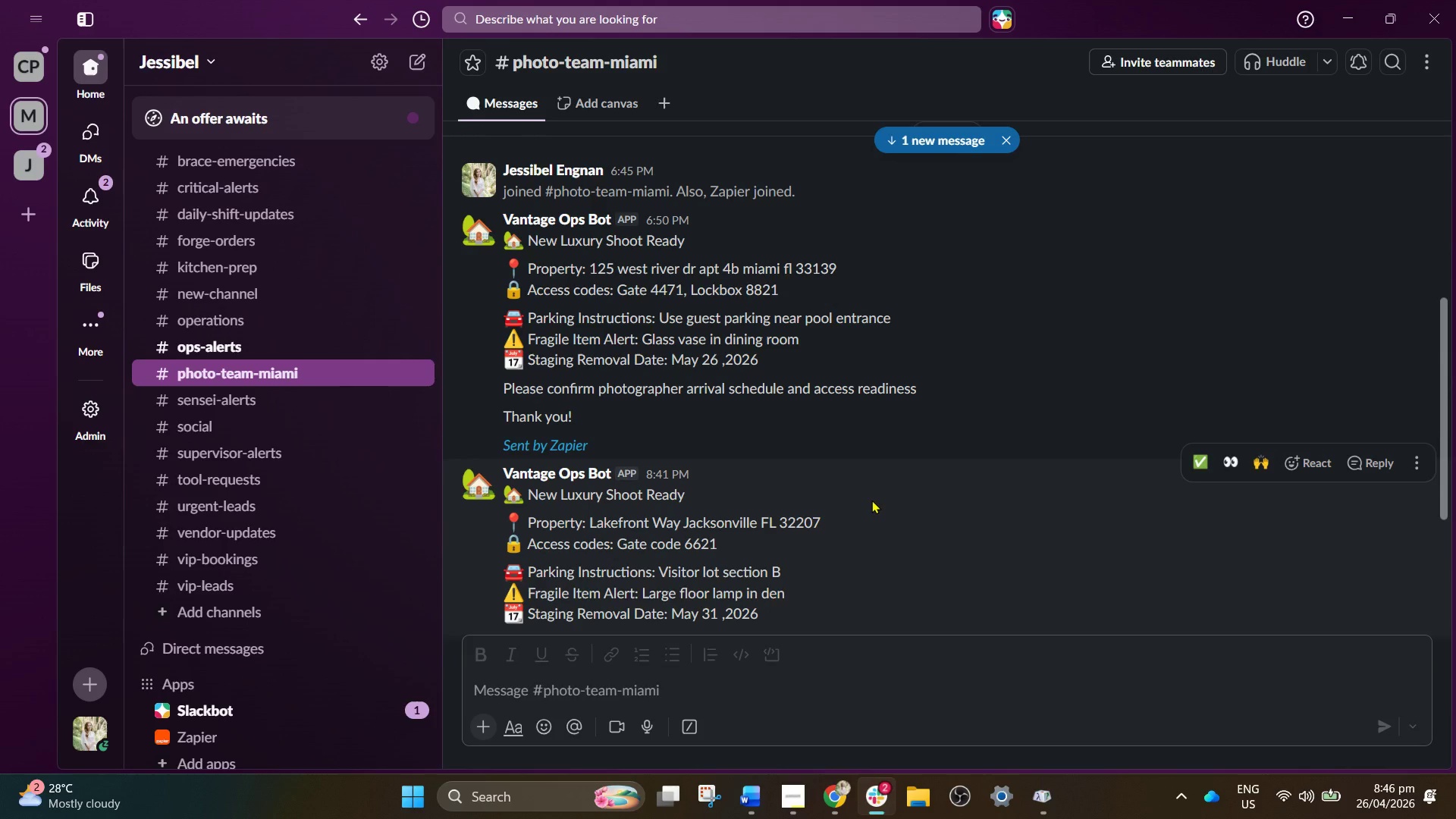 
scroll: coordinate [871, 502], scroll_direction: down, amount: 1.0
 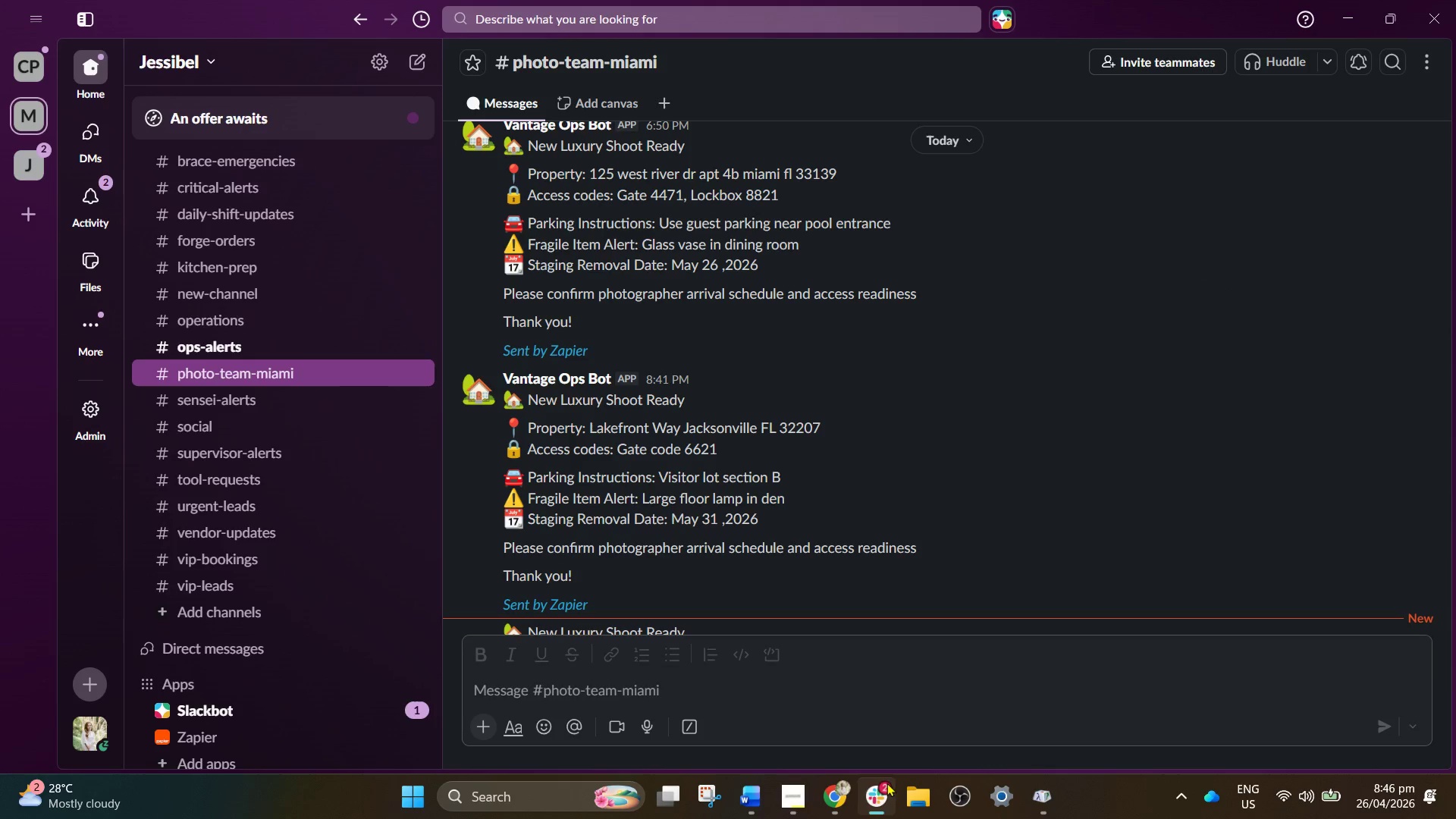 
left_click([830, 796])
 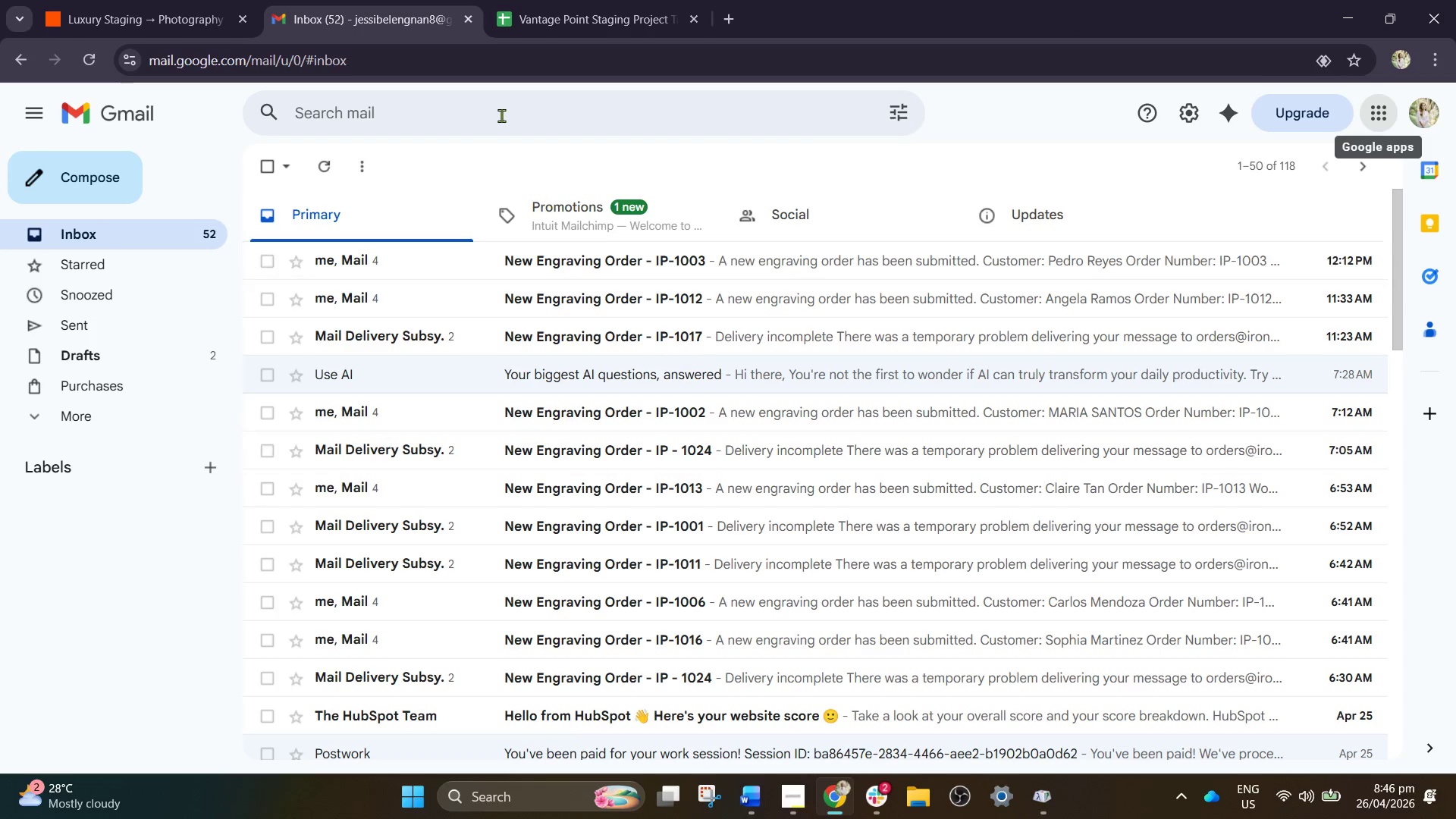 
left_click([575, 0])
 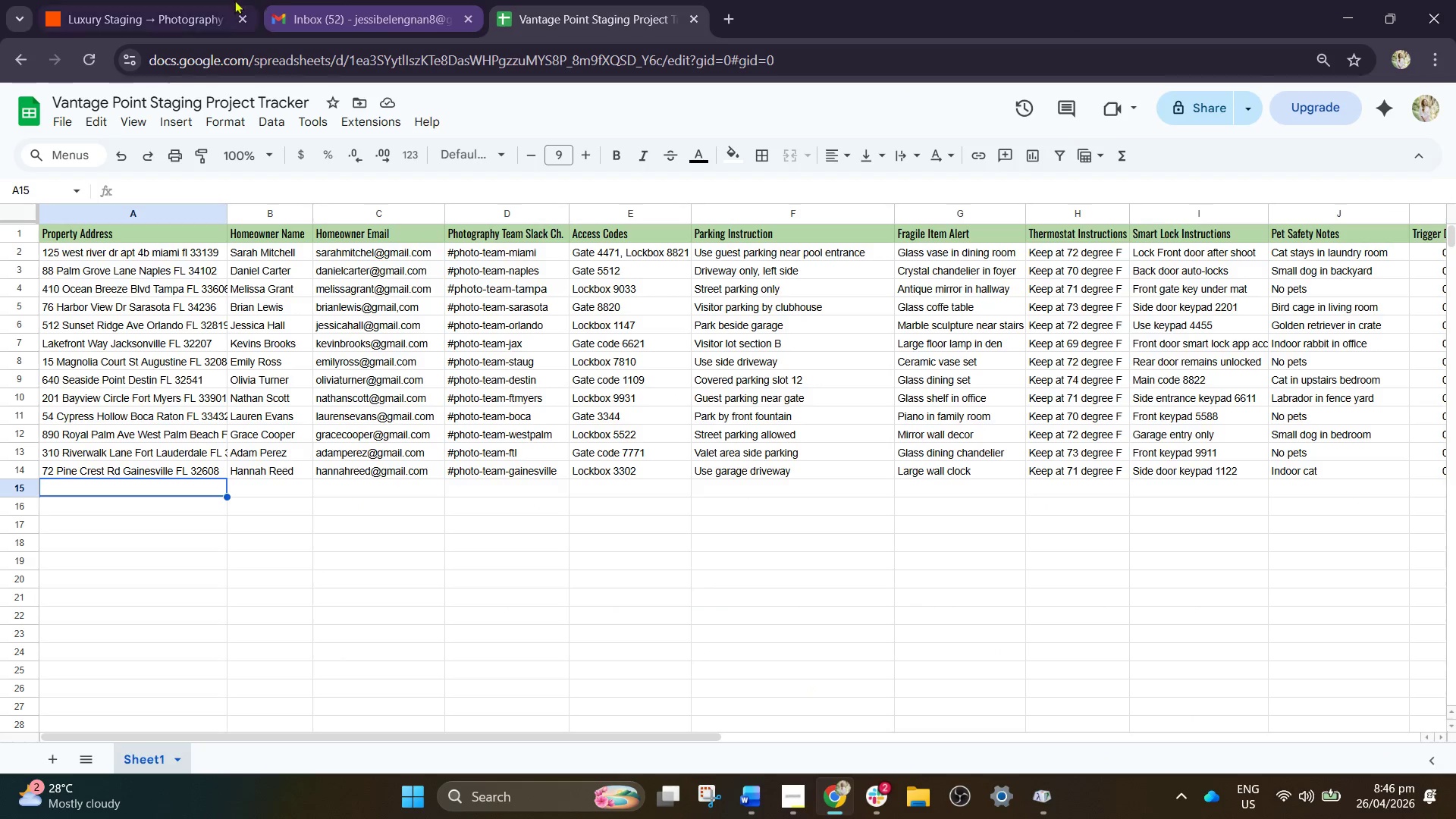 
left_click([198, 0])
 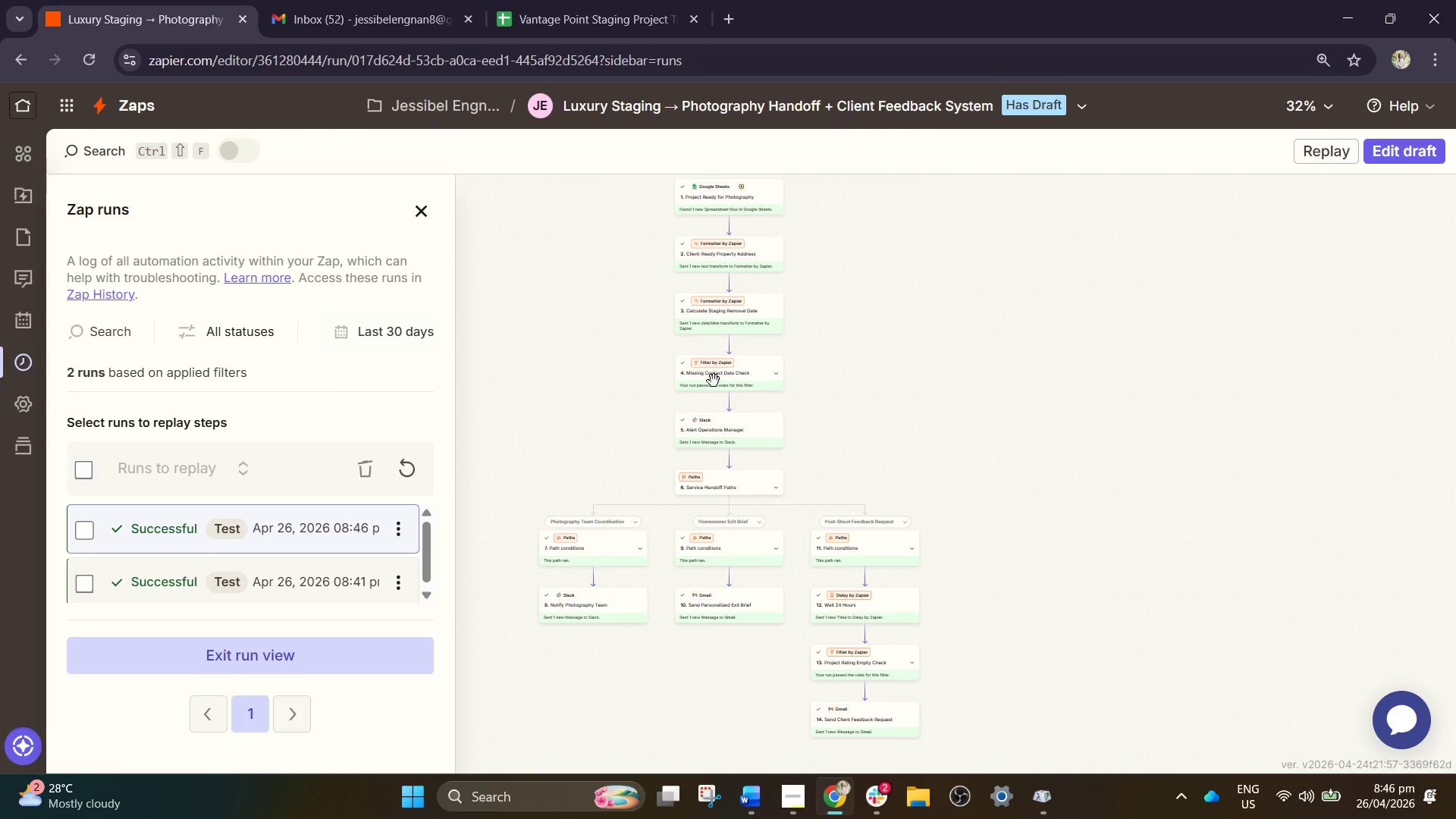 
left_click_drag(start_coordinate=[877, 428], to_coordinate=[893, 417])
 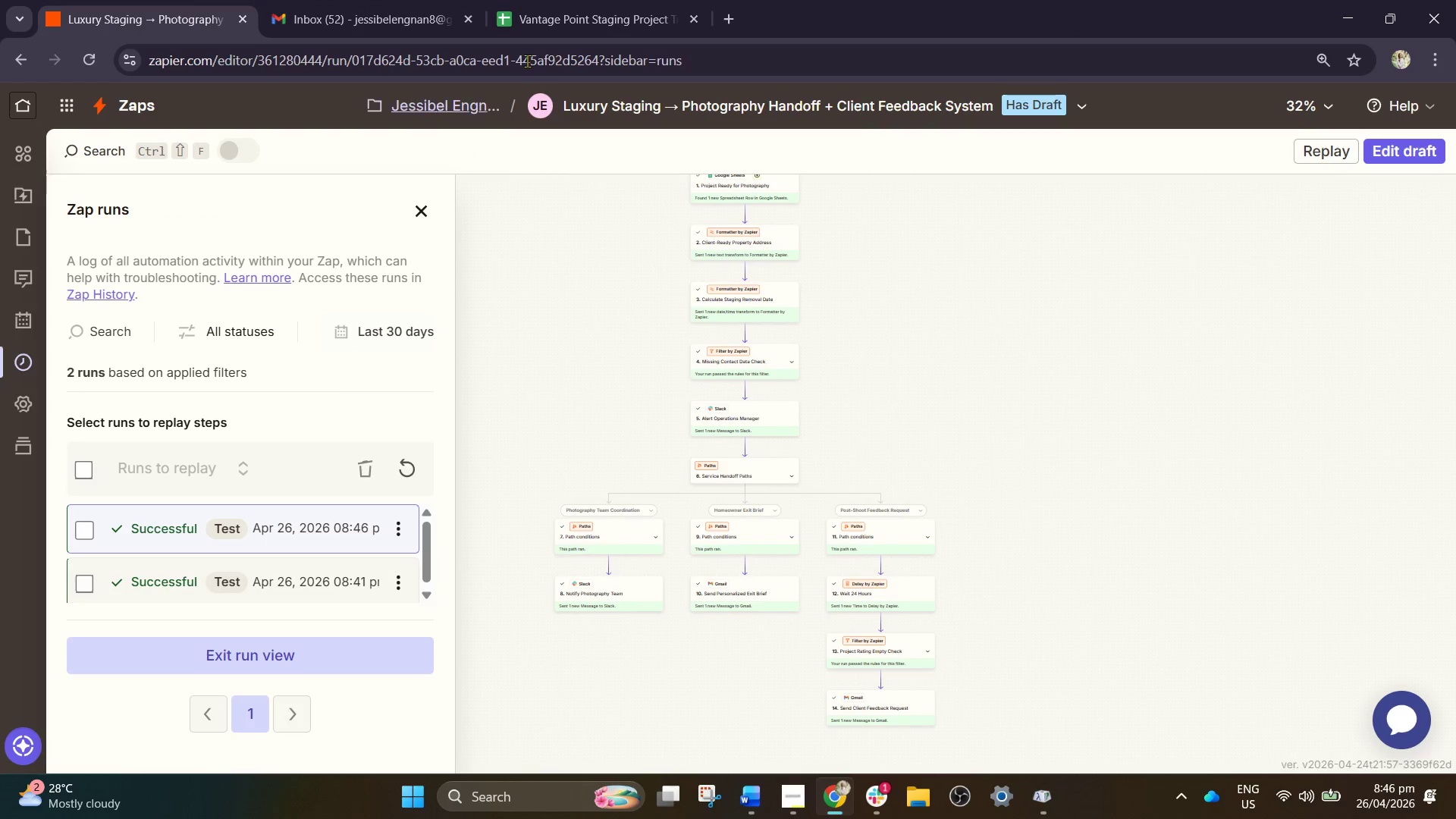 
left_click([567, 0])
 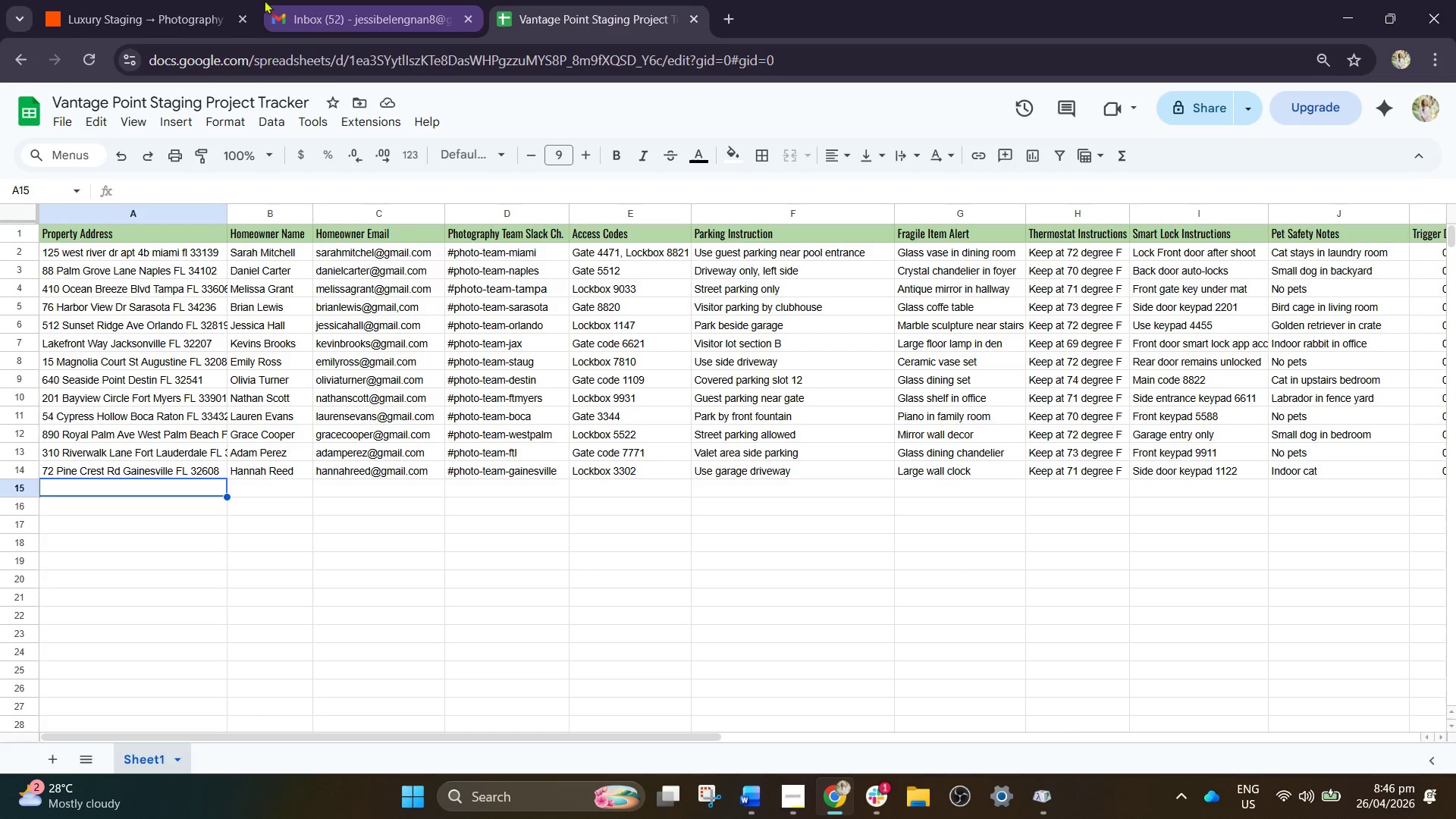 
left_click([176, 0])
 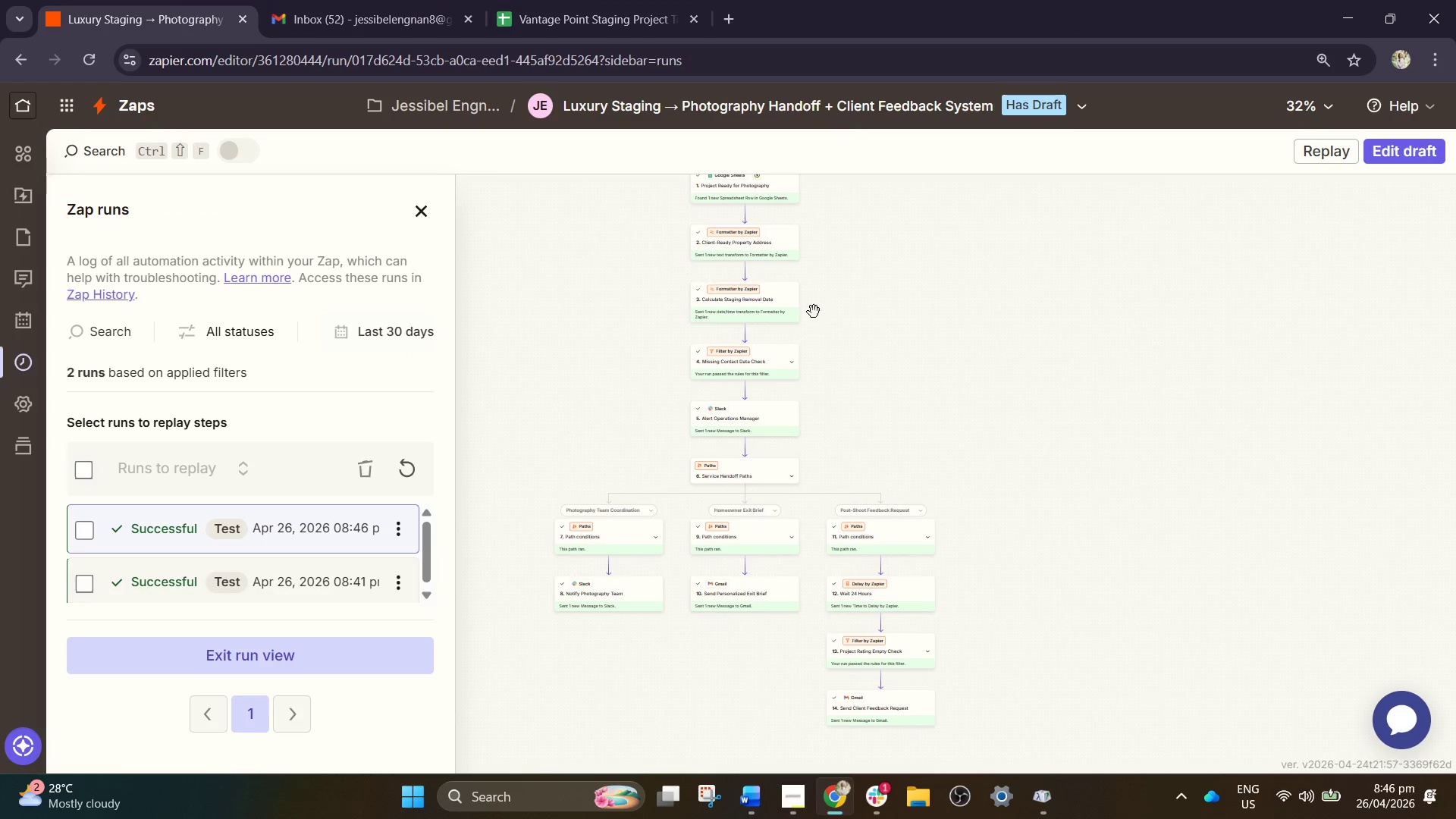 
left_click_drag(start_coordinate=[1046, 372], to_coordinate=[960, 345])
 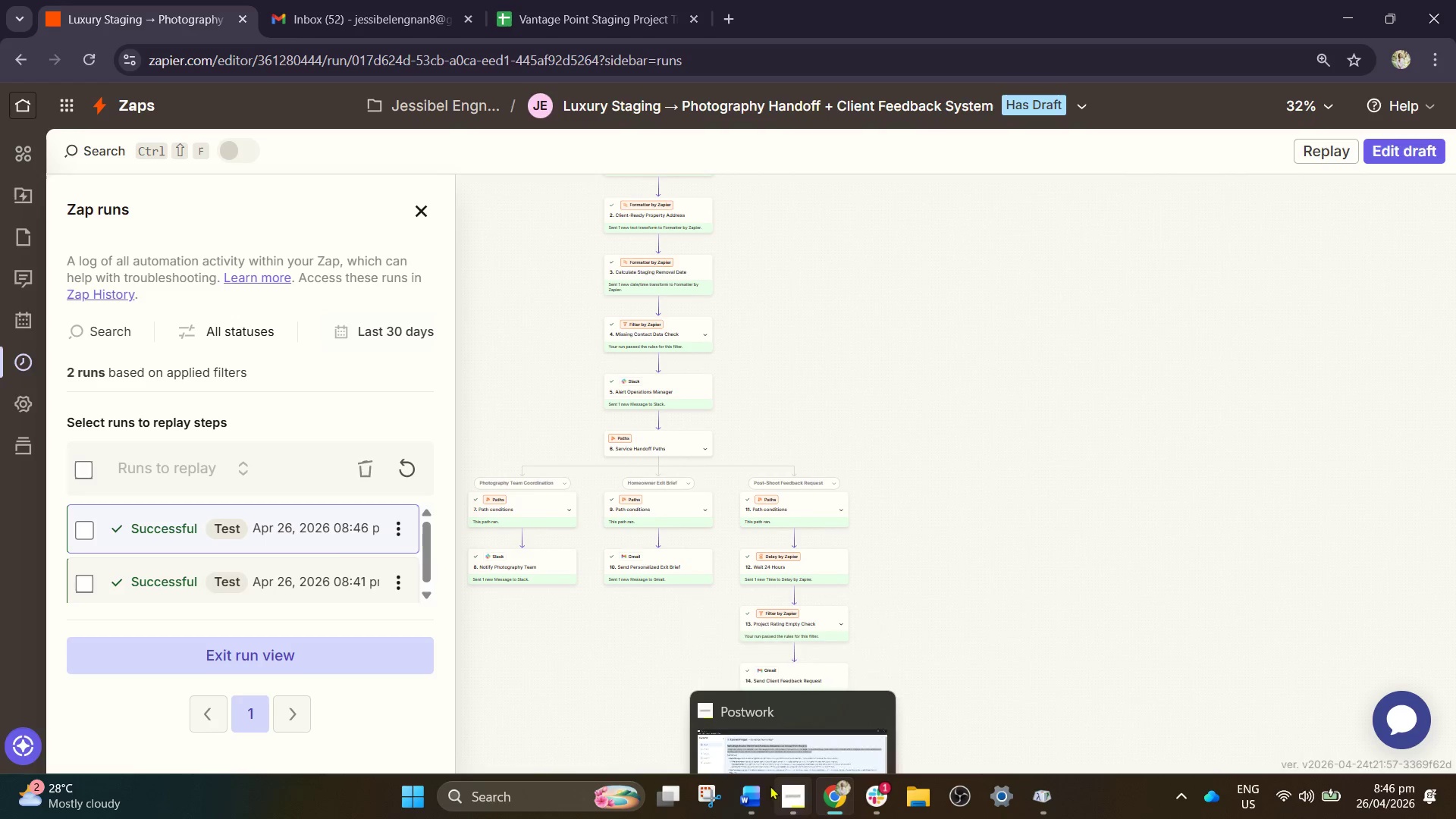 
left_click([787, 800])